 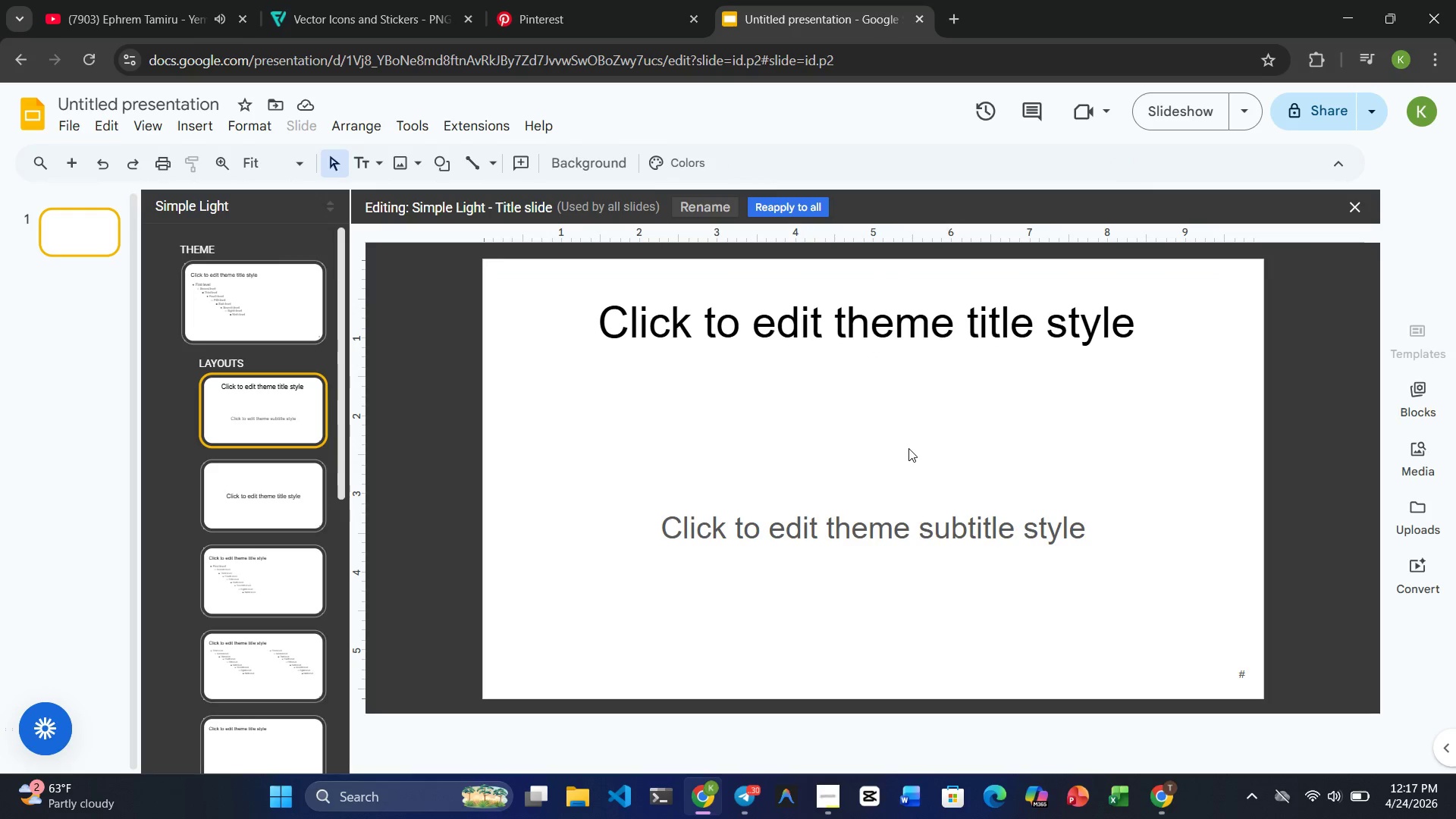 
left_click([1157, 413])
 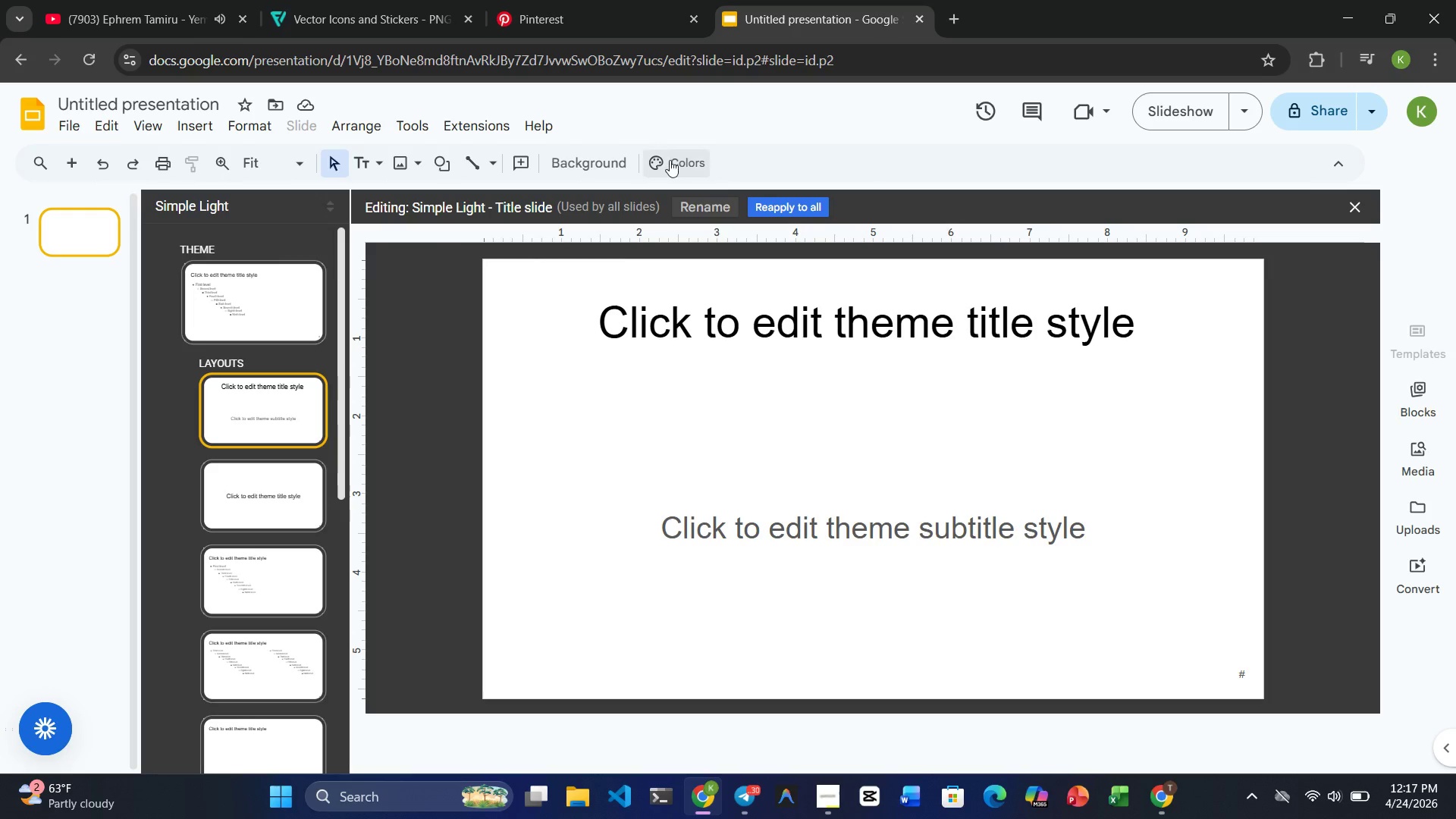 
left_click([607, 155])
 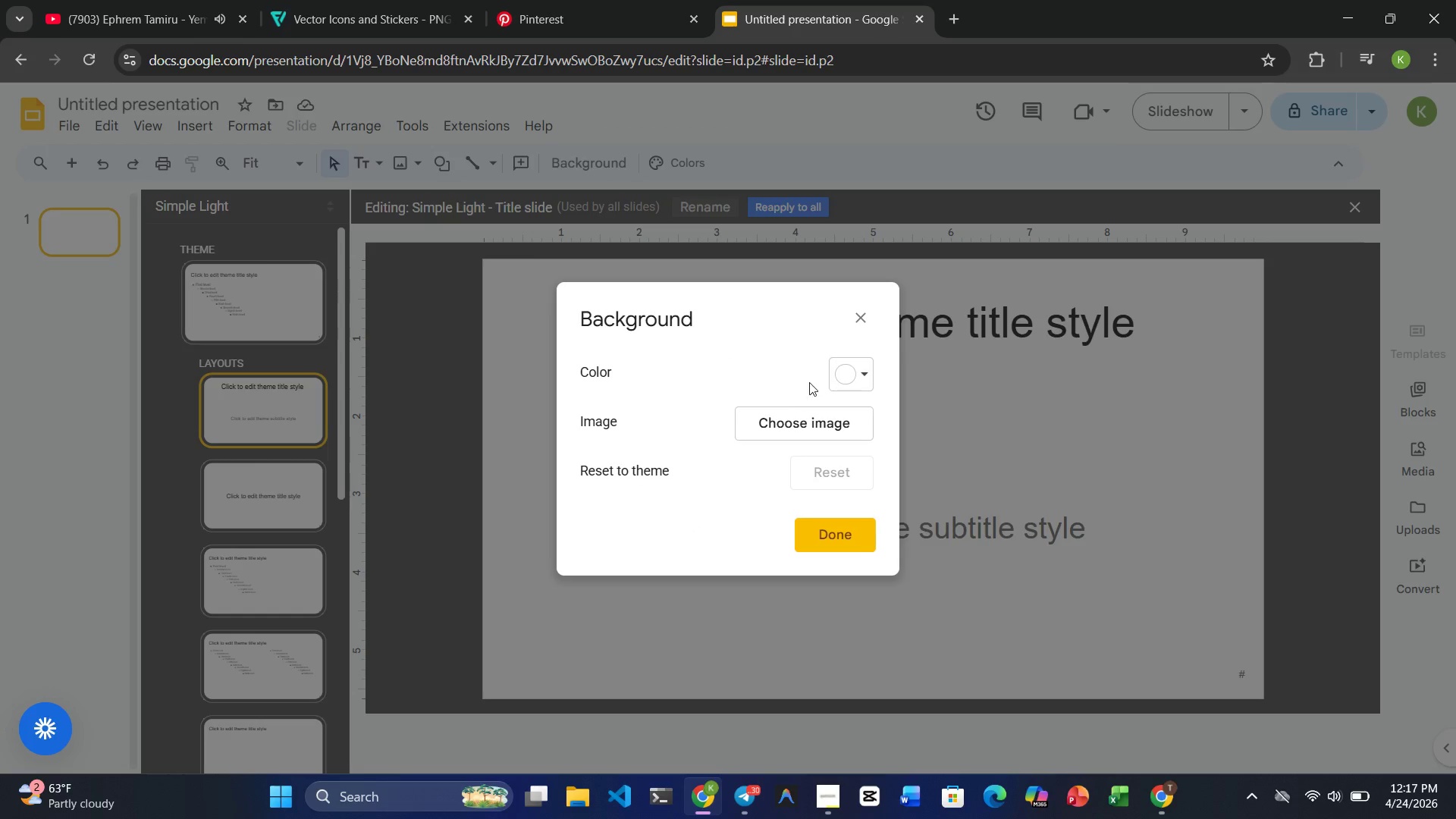 
left_click([849, 374])
 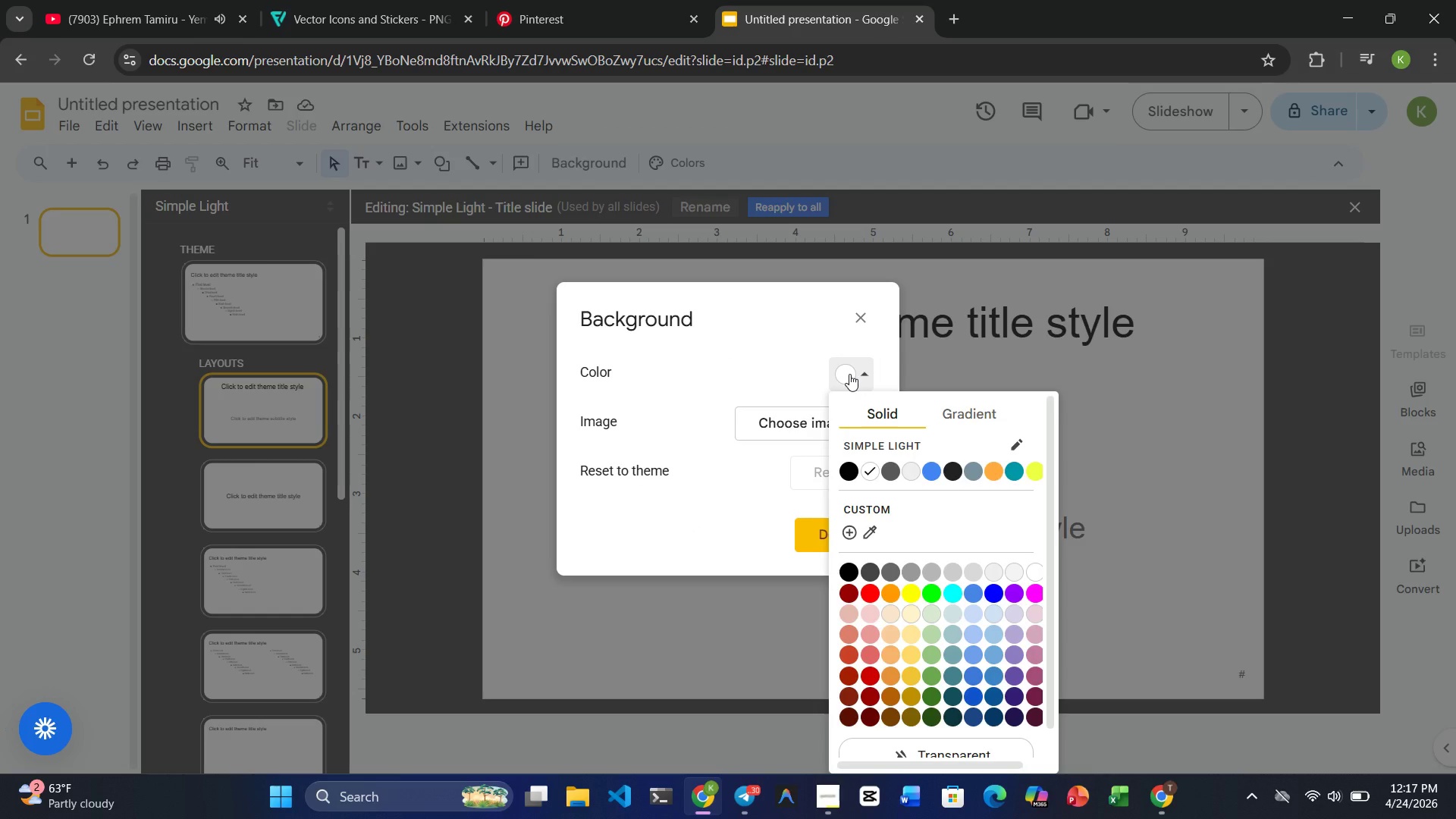 
key(Unknown)
 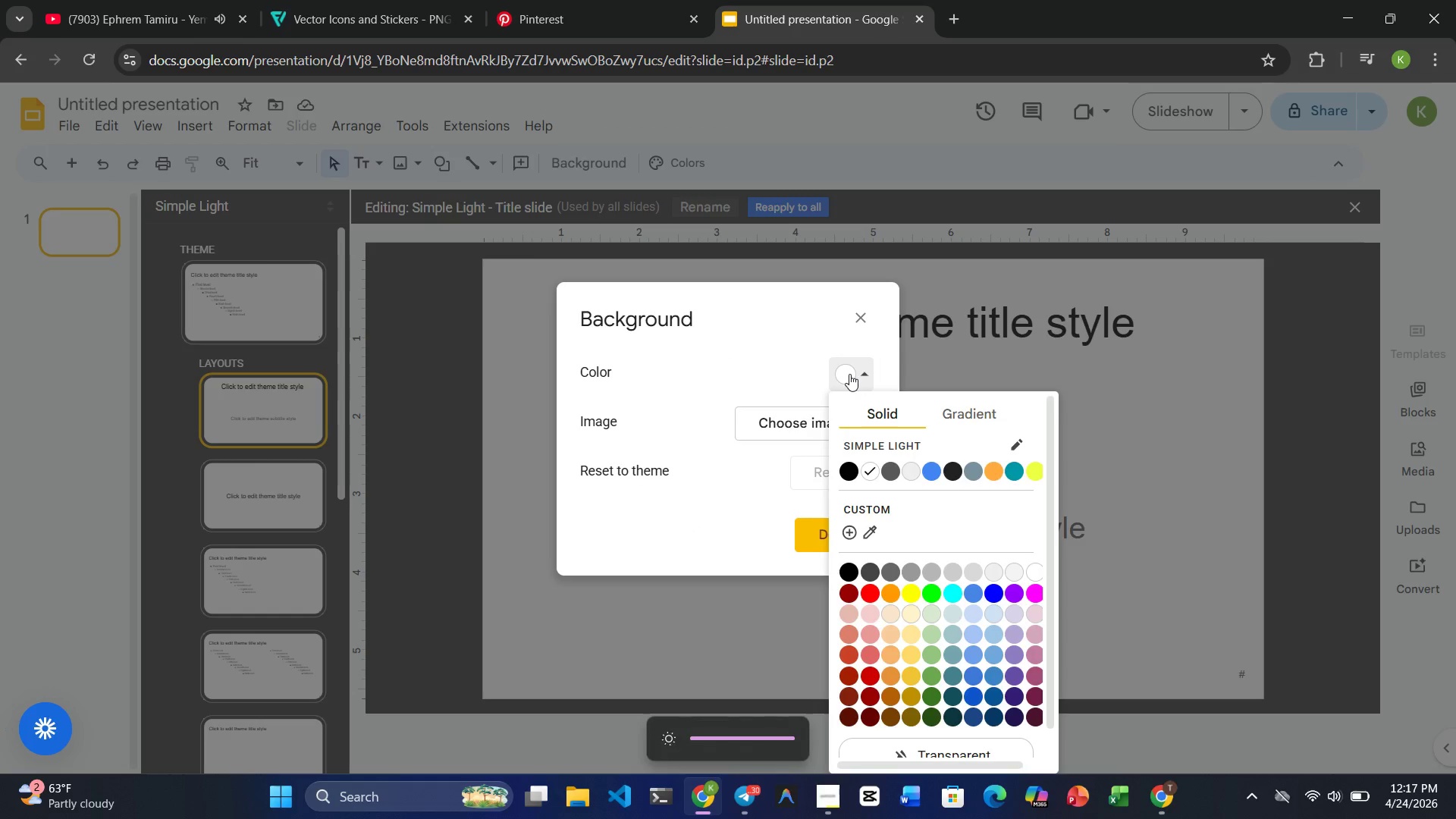 
key(Unknown)
 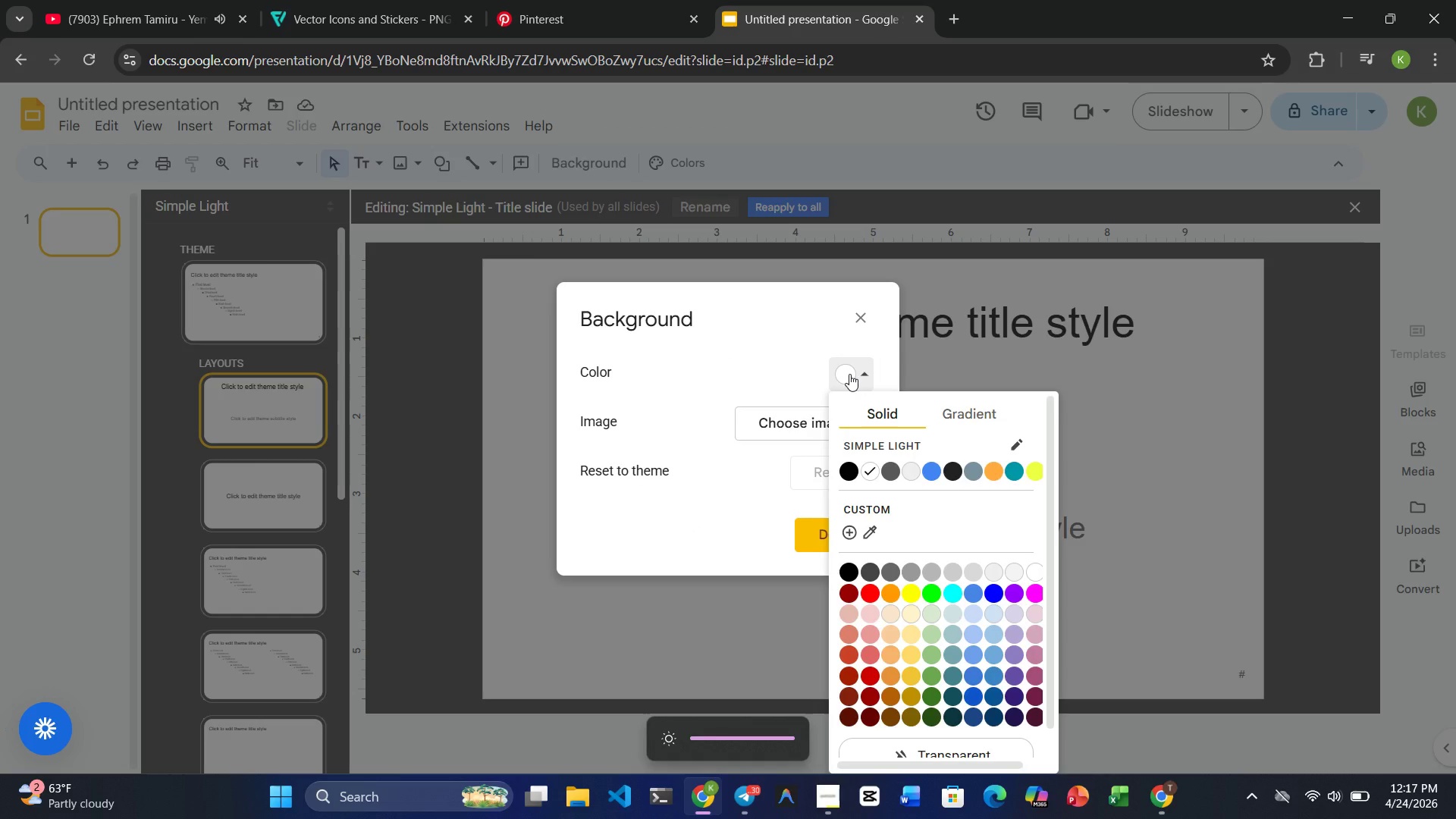 
key(Unknown)
 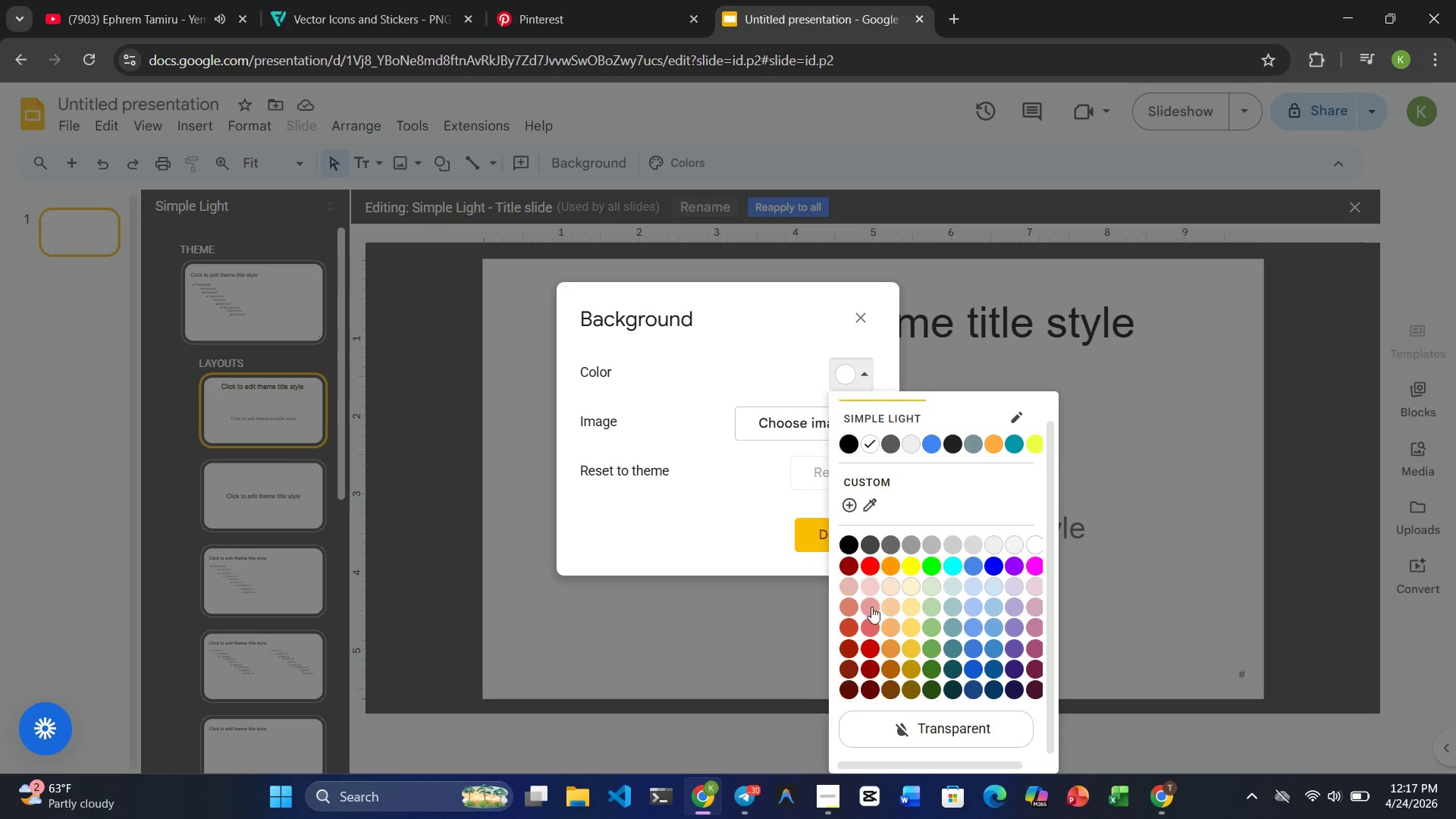 
left_click([855, 497])
 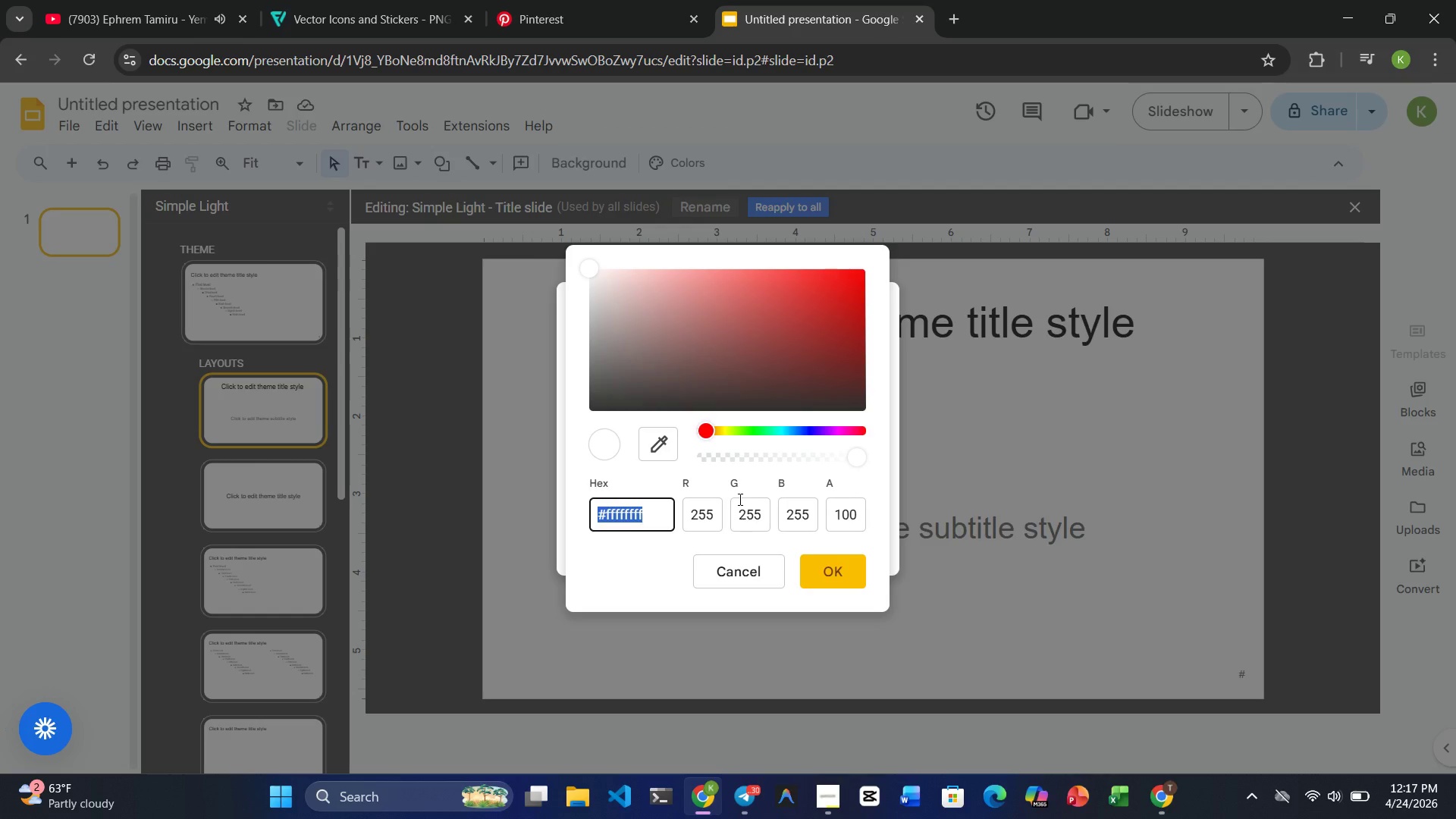 
key(Backspace)
 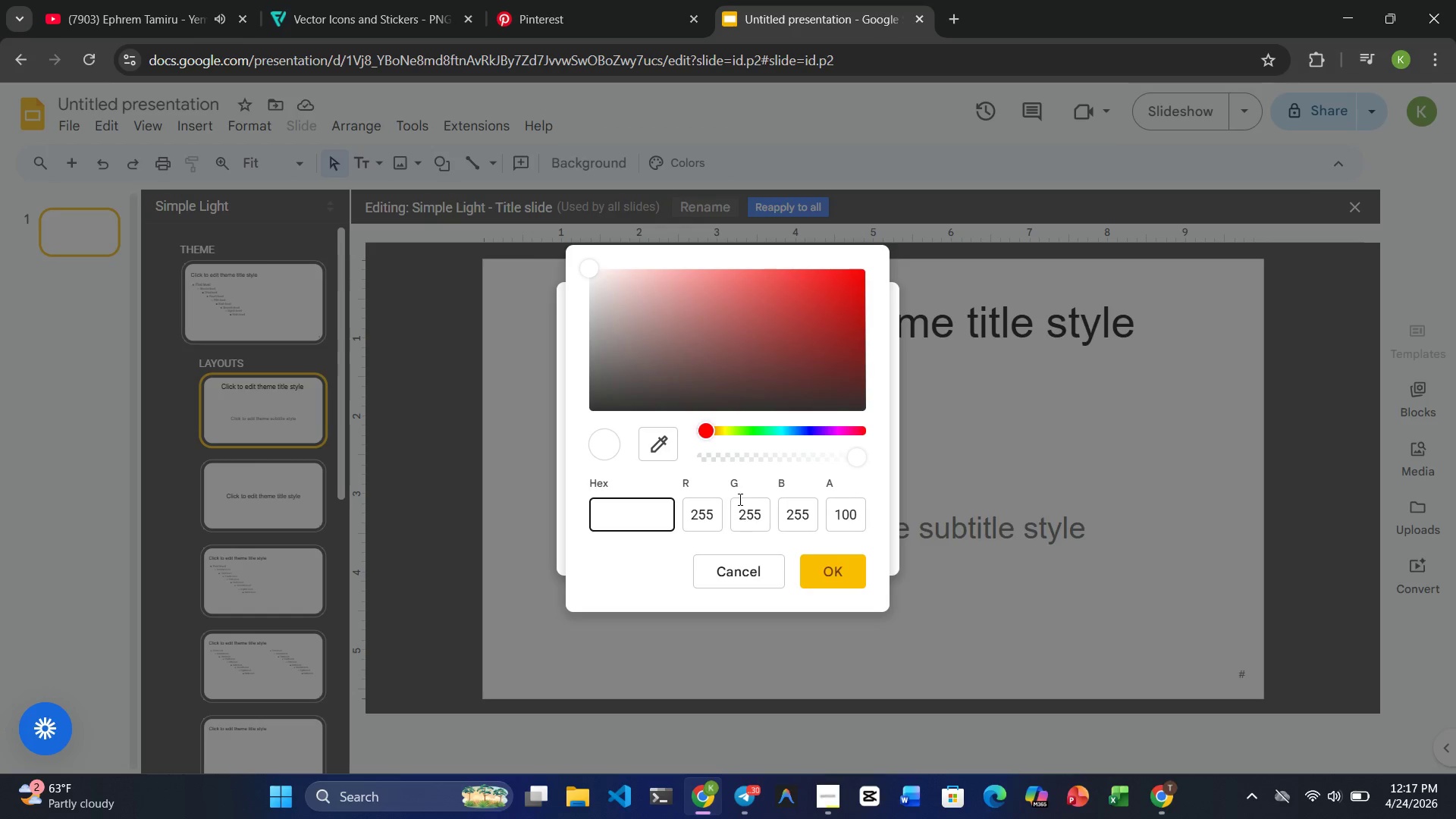 
key(Control+V)
 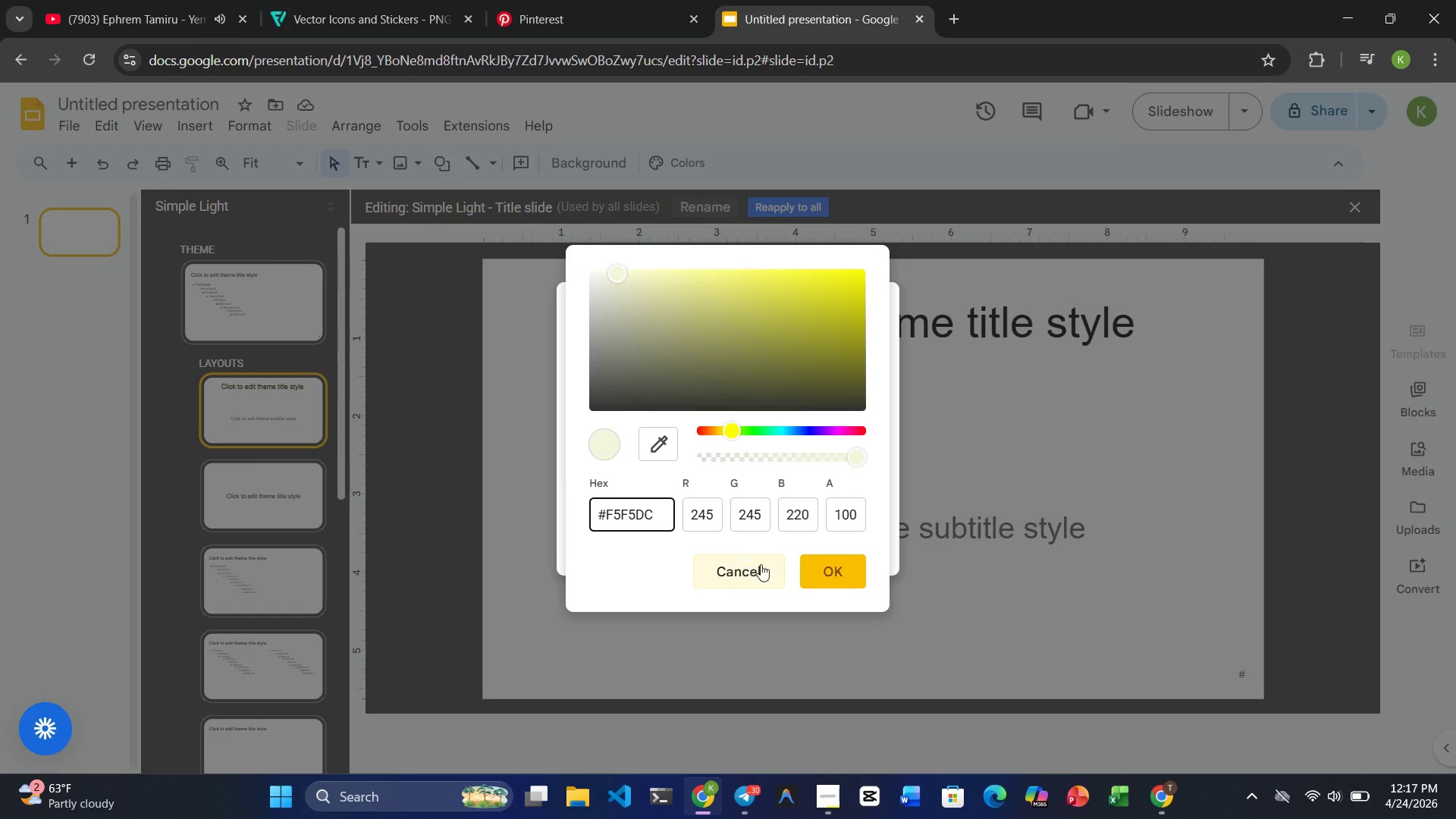 
left_click([833, 576])
 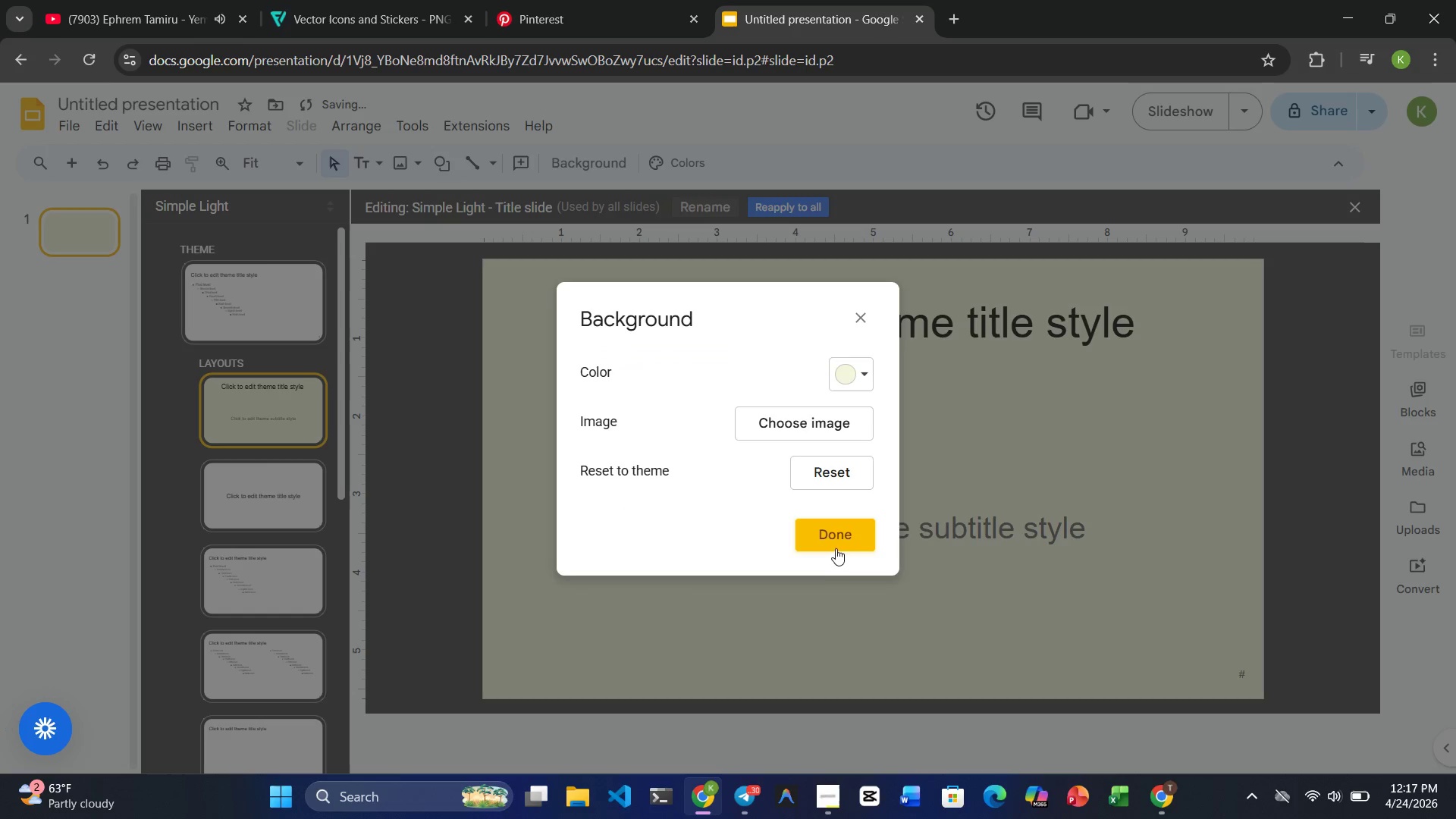 
left_click([836, 543])
 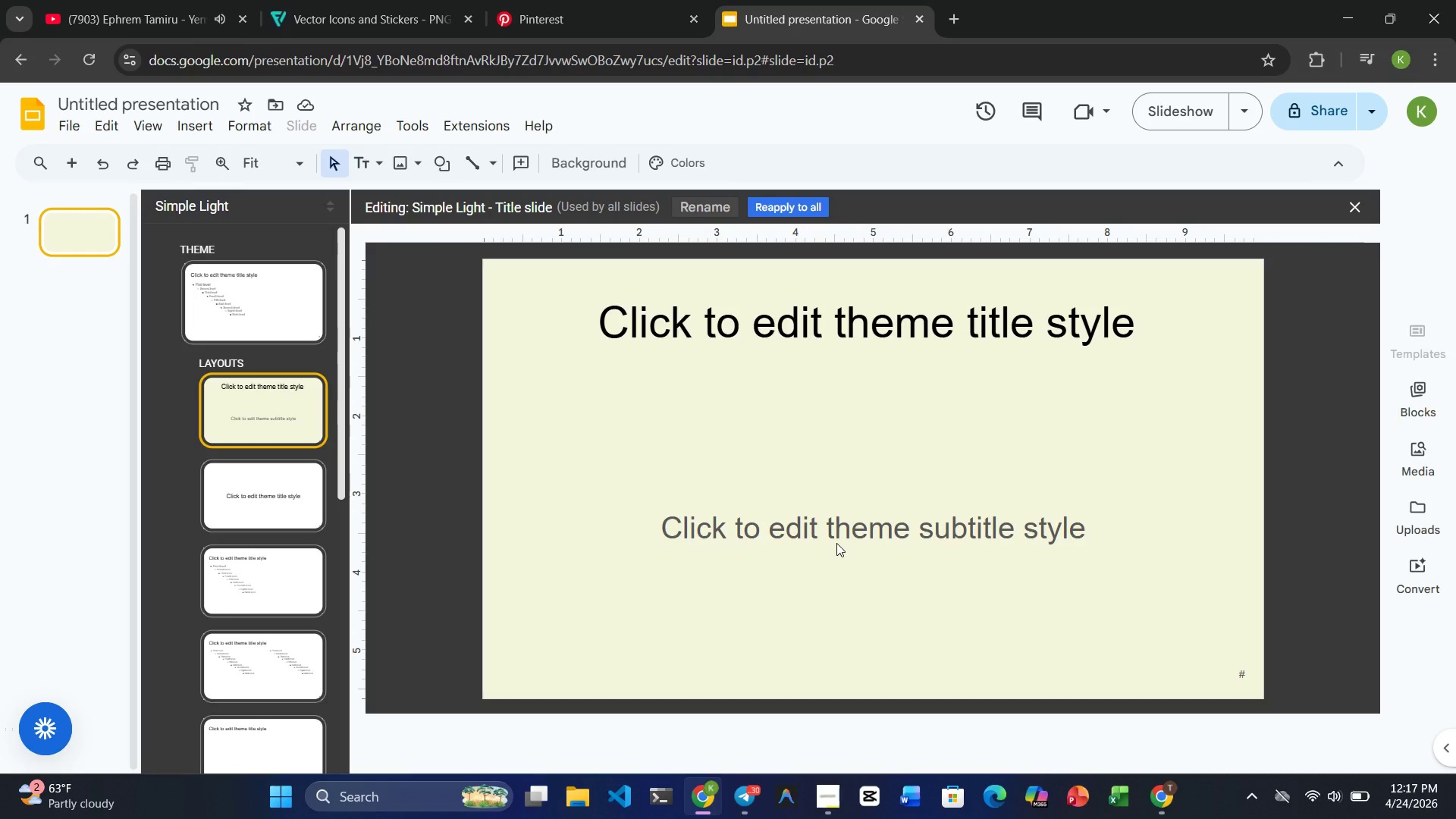 
wait(16.53)
 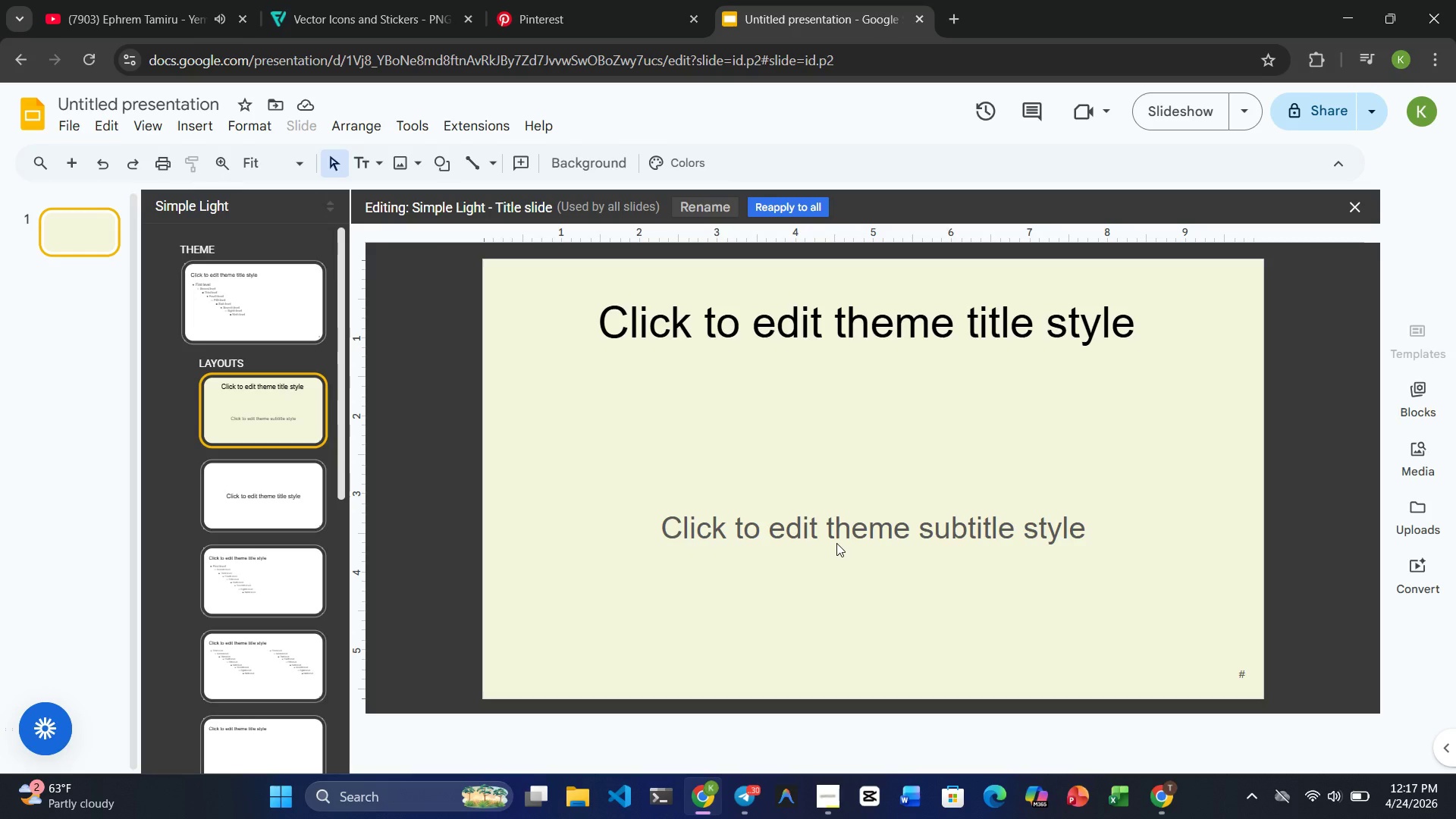 
left_click([833, 800])